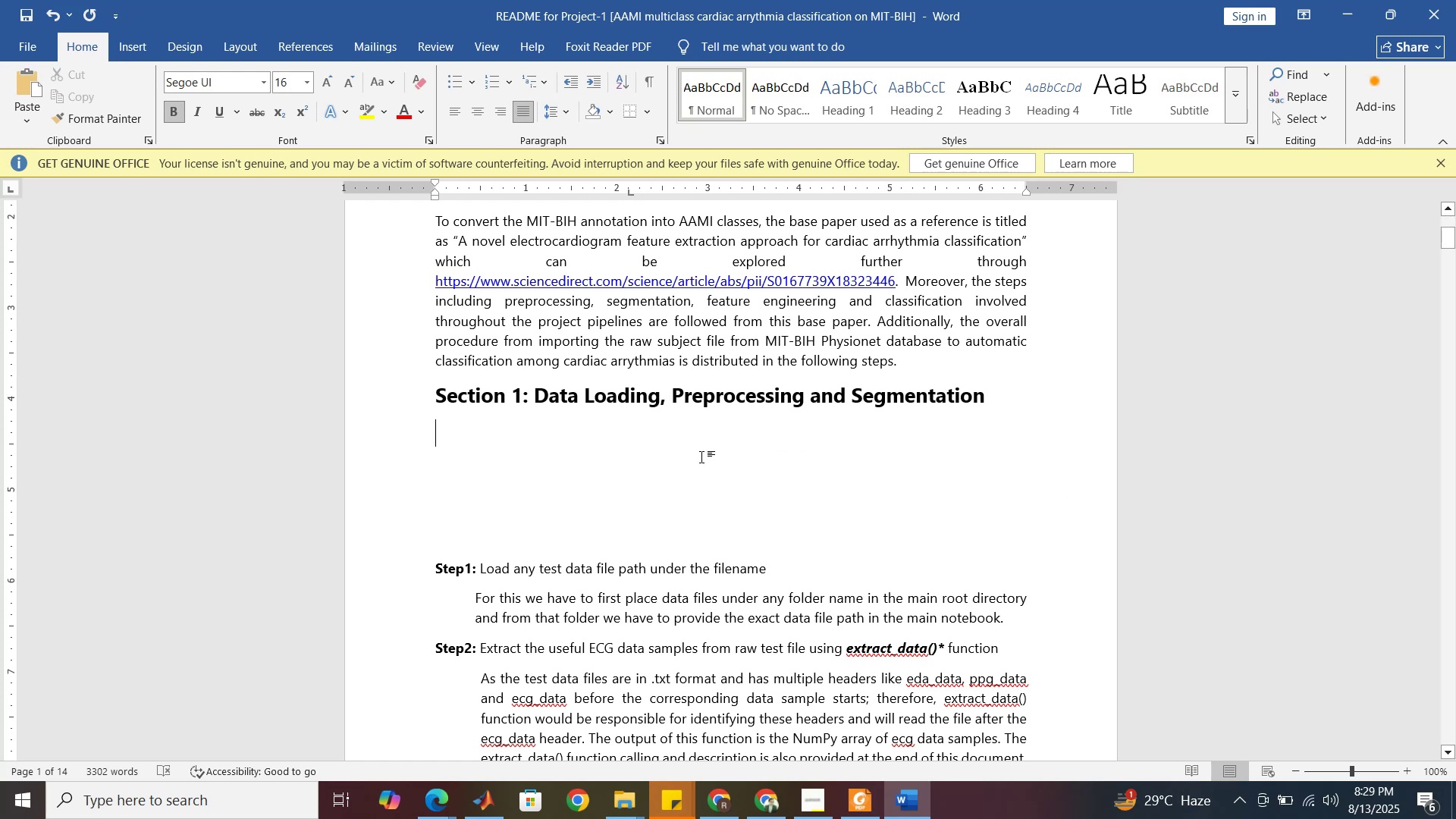 
left_click([178, 106])
 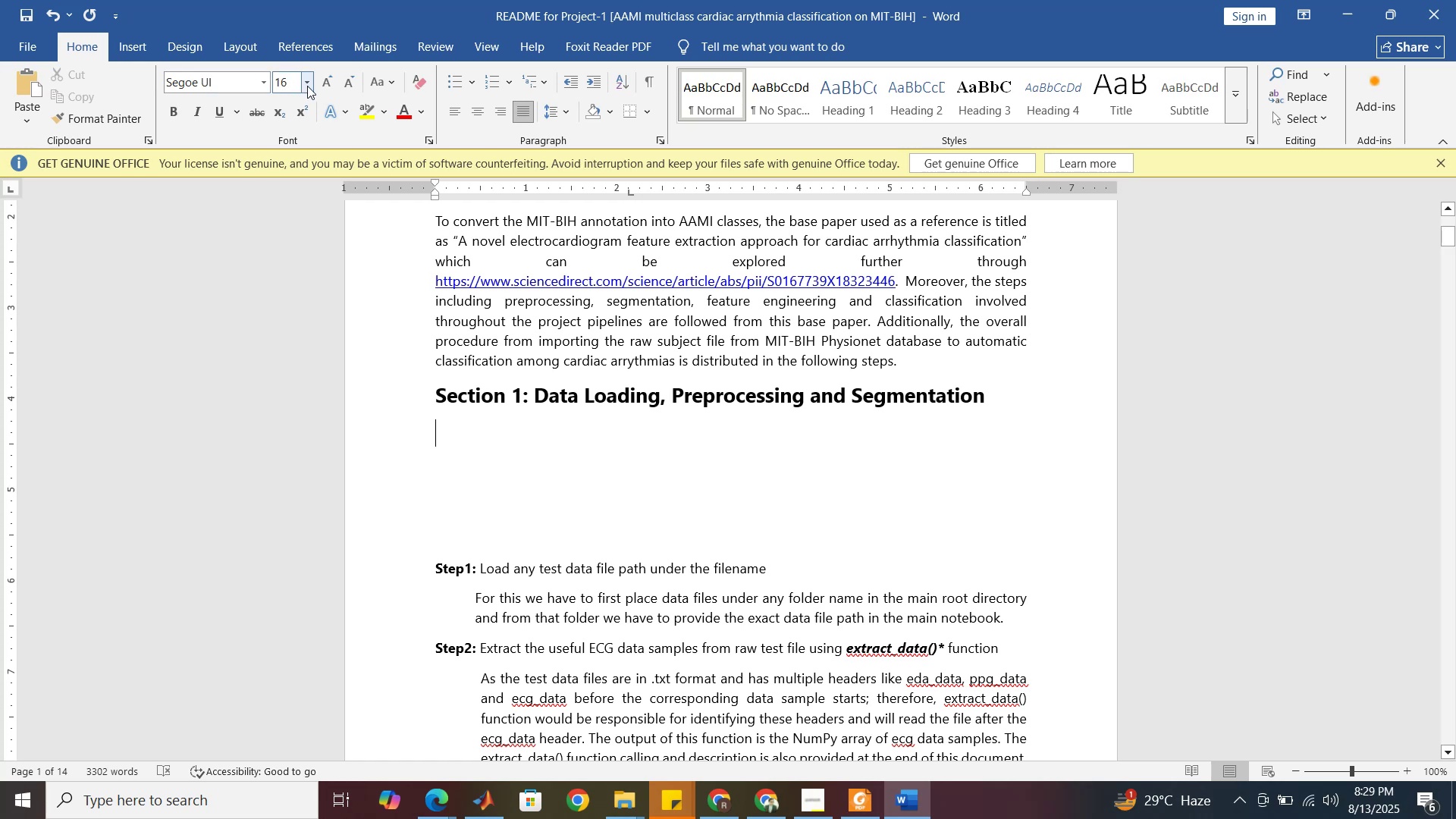 
left_click([307, 86])
 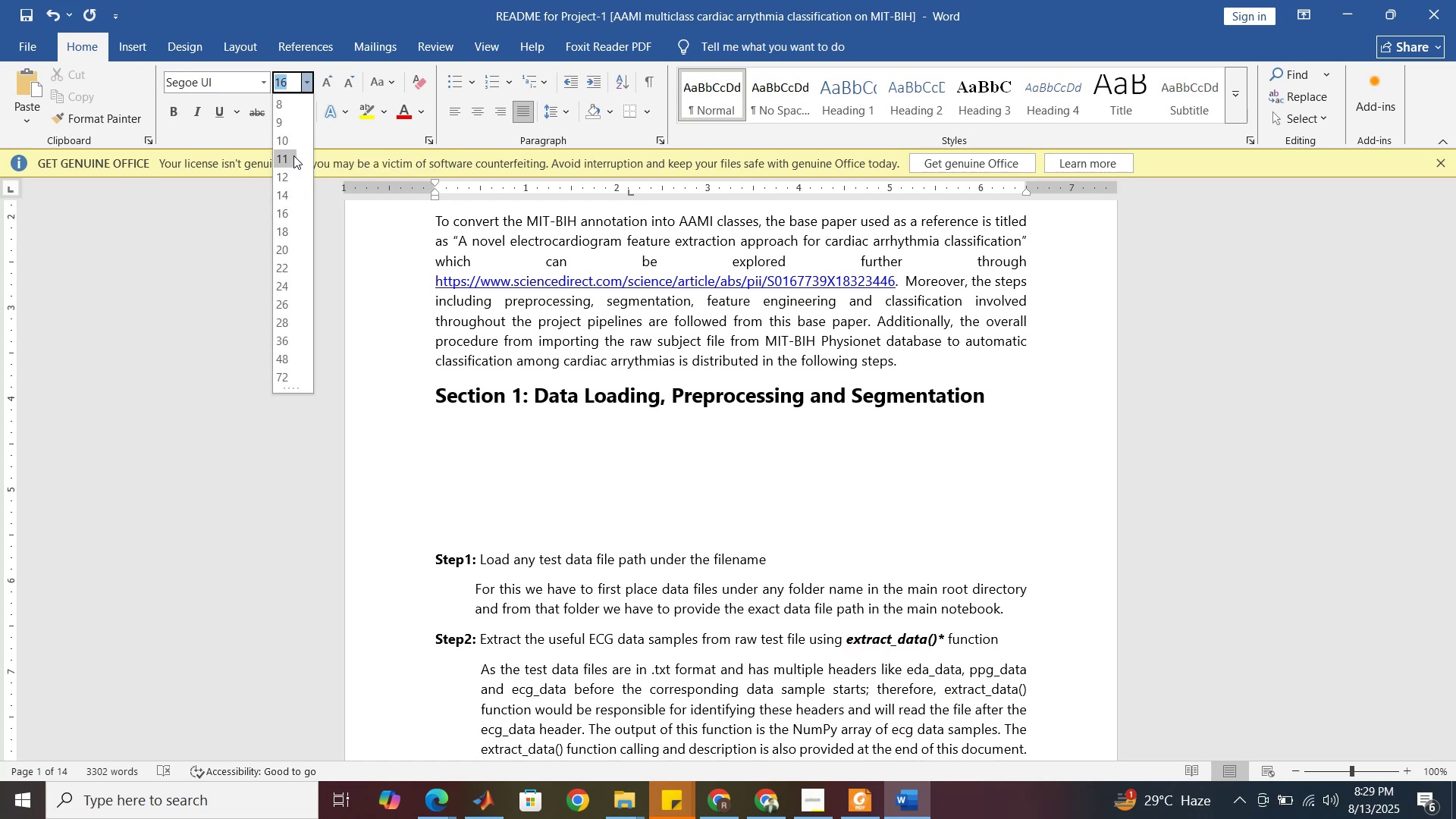 
left_click([293, 155])
 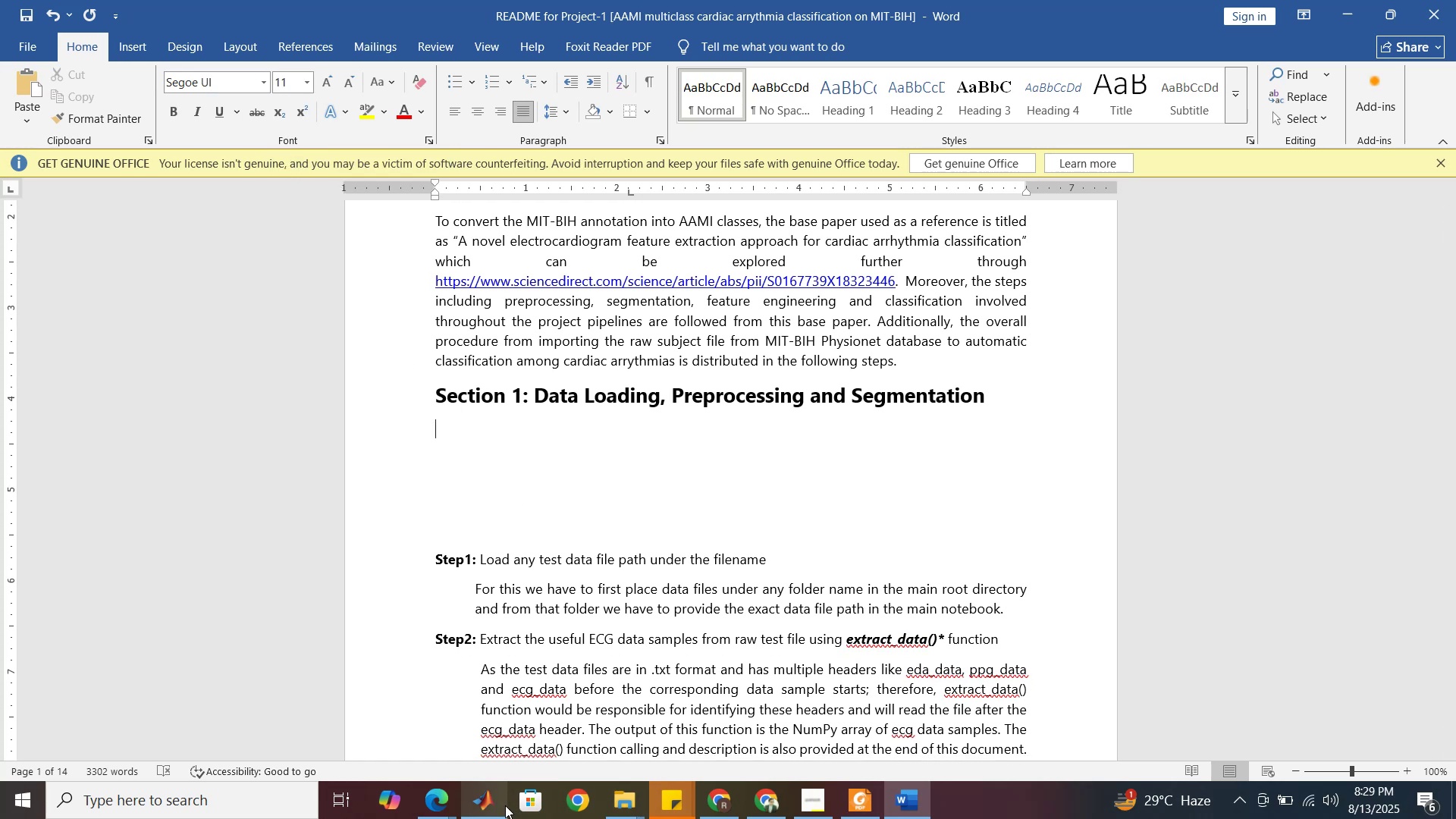 
left_click([619, 808])
 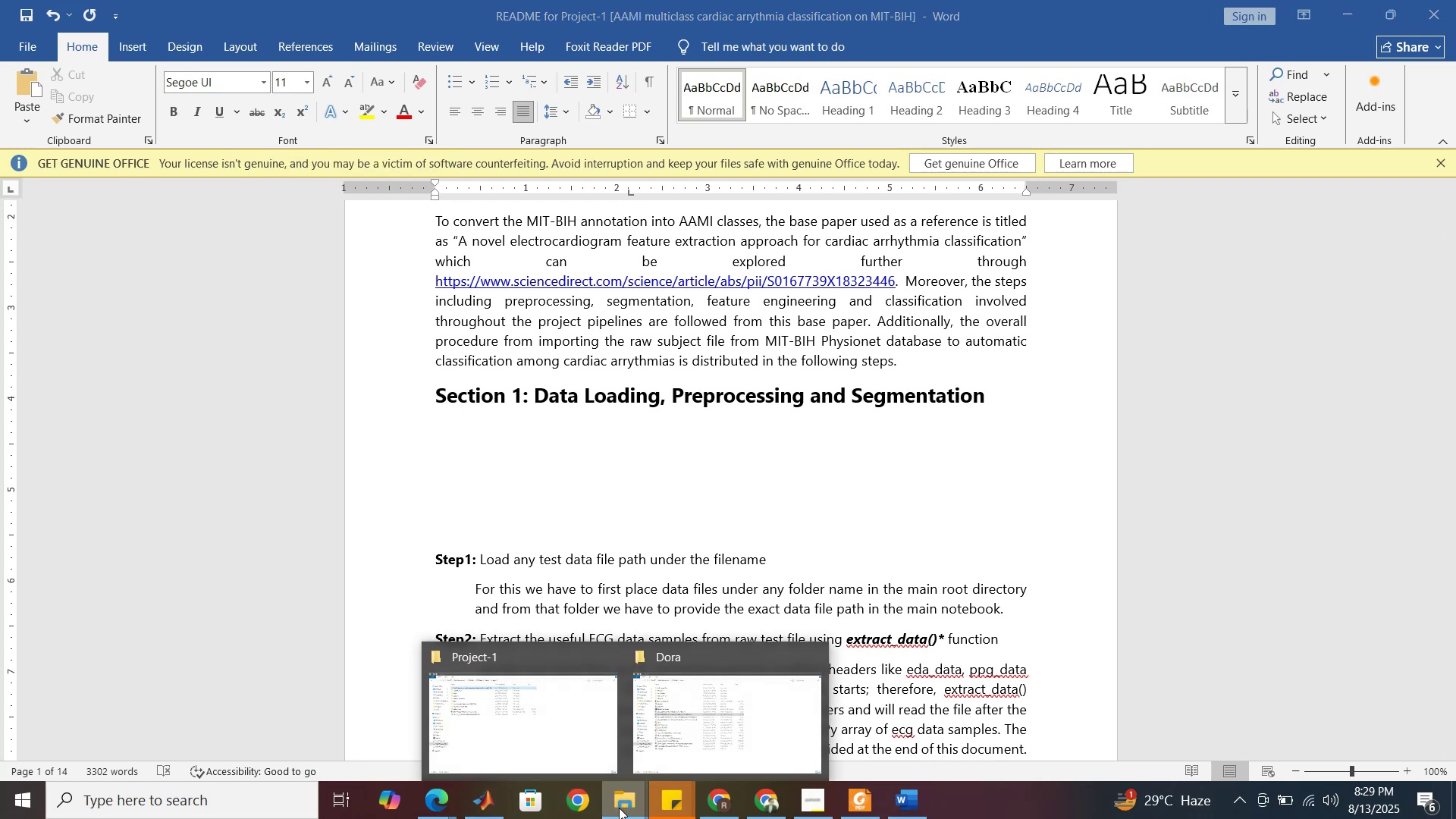 
mouse_move([573, 736])
 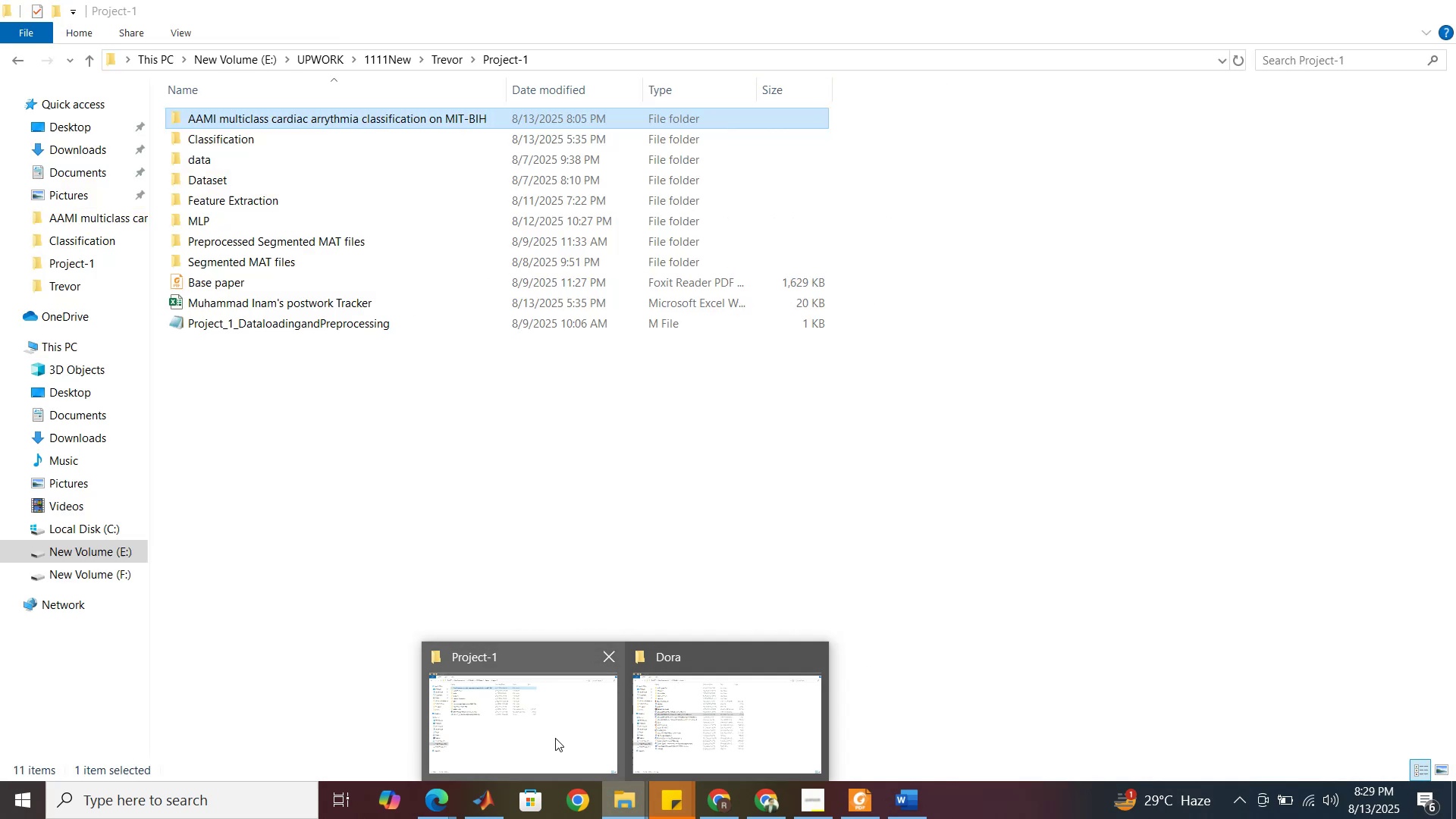 
left_click([561, 730])
 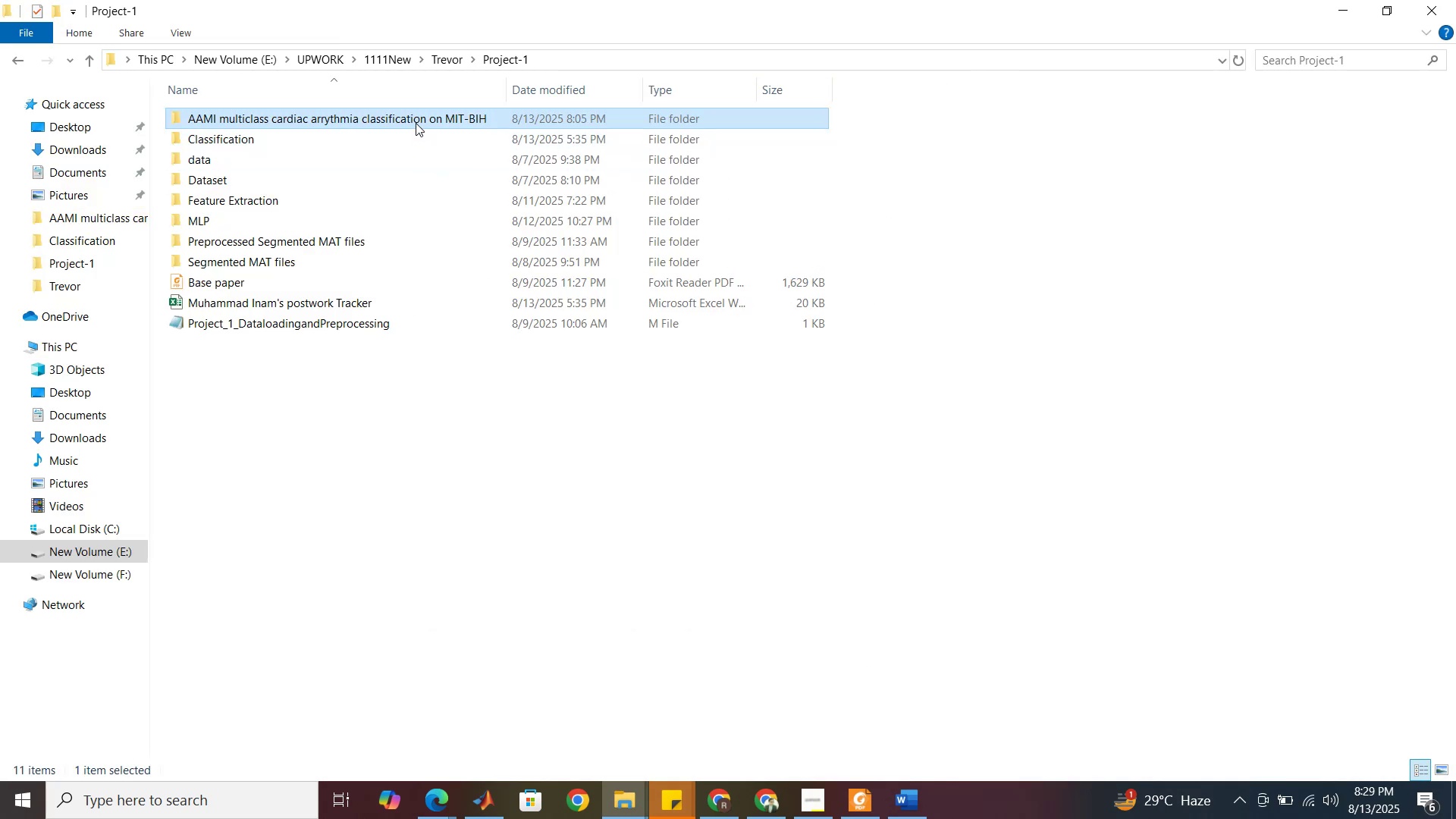 
double_click([416, 123])
 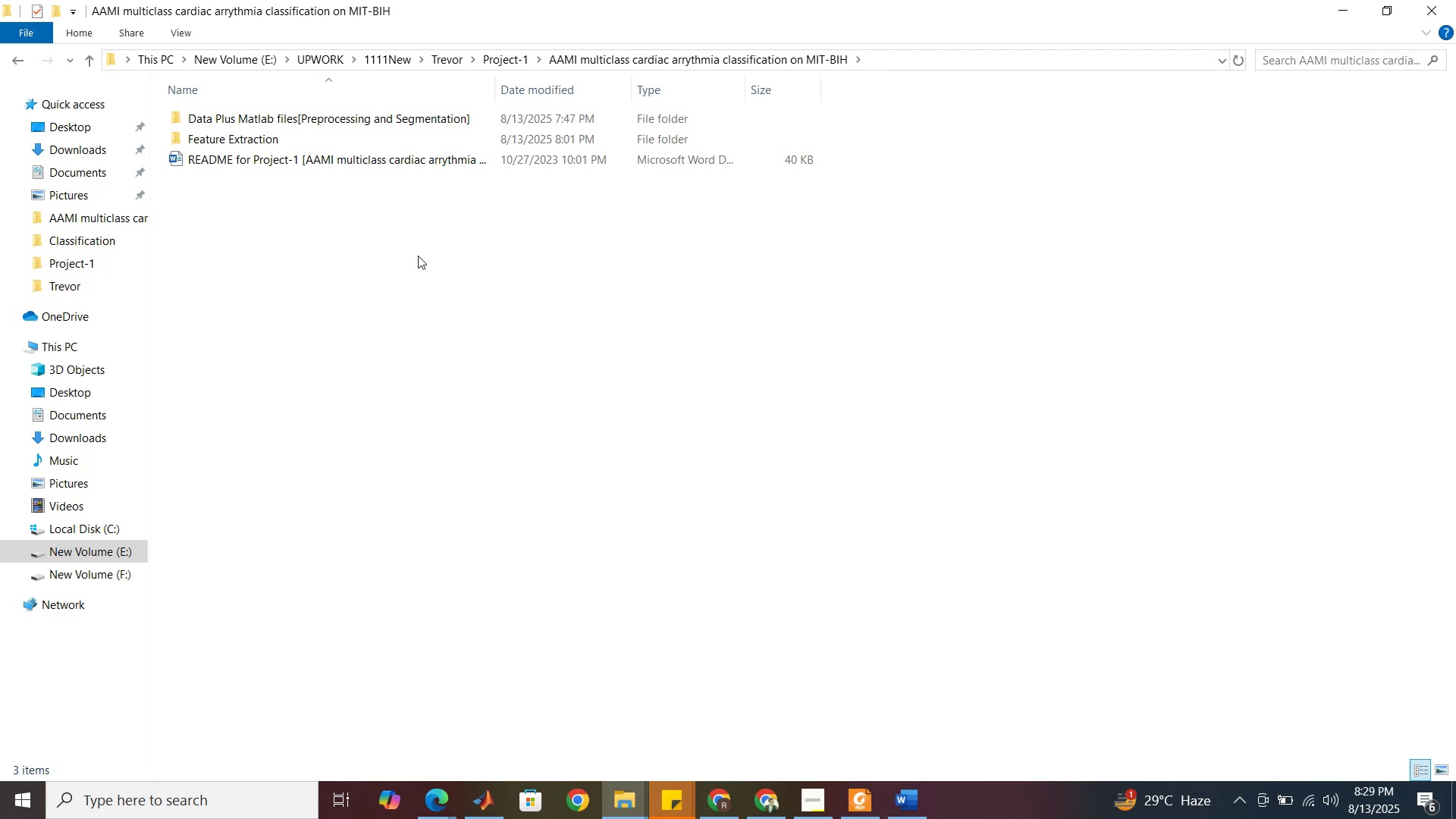 
wait(26.52)
 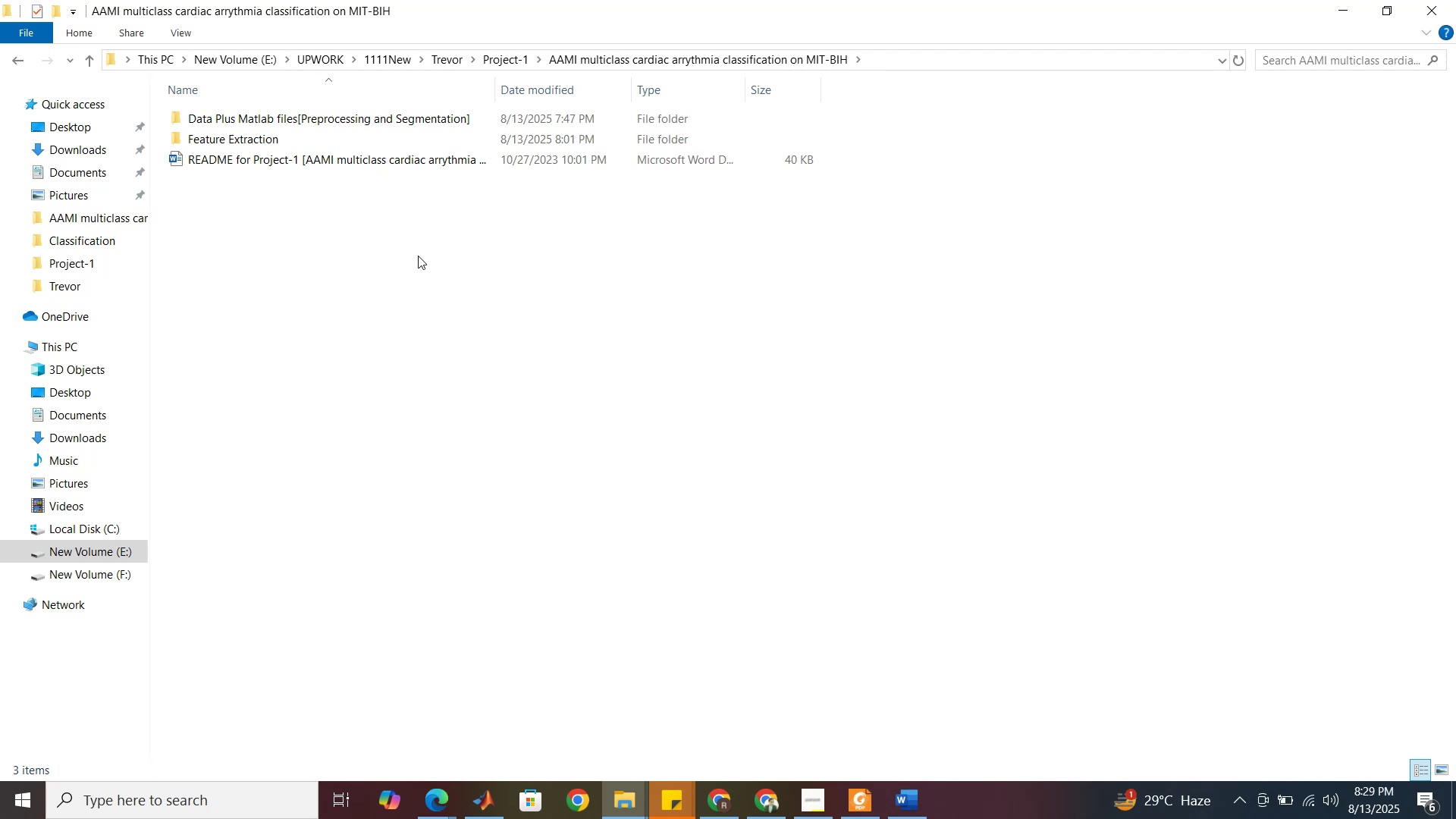 
mouse_move([746, 804])
 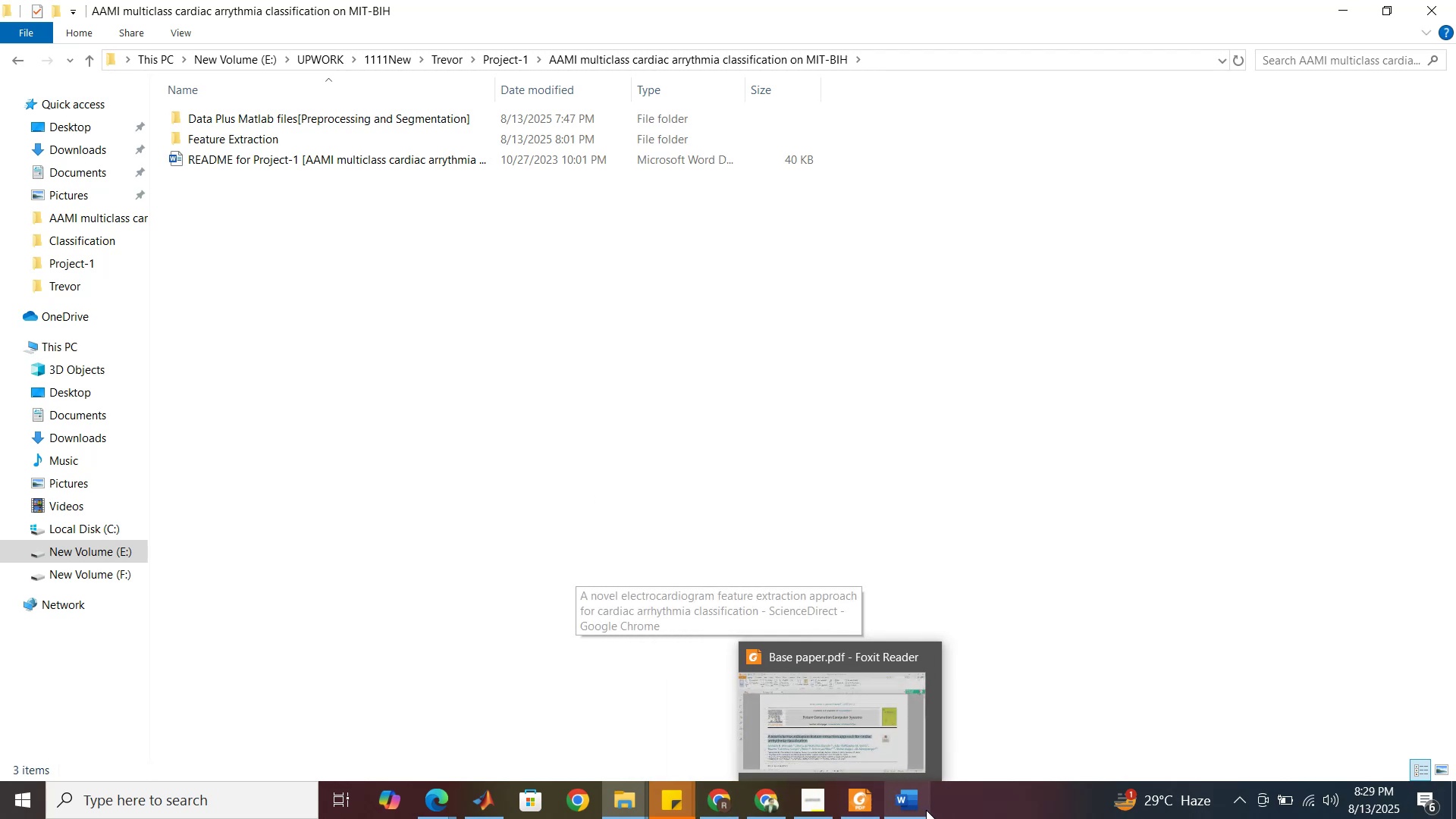 
left_click([928, 810])
 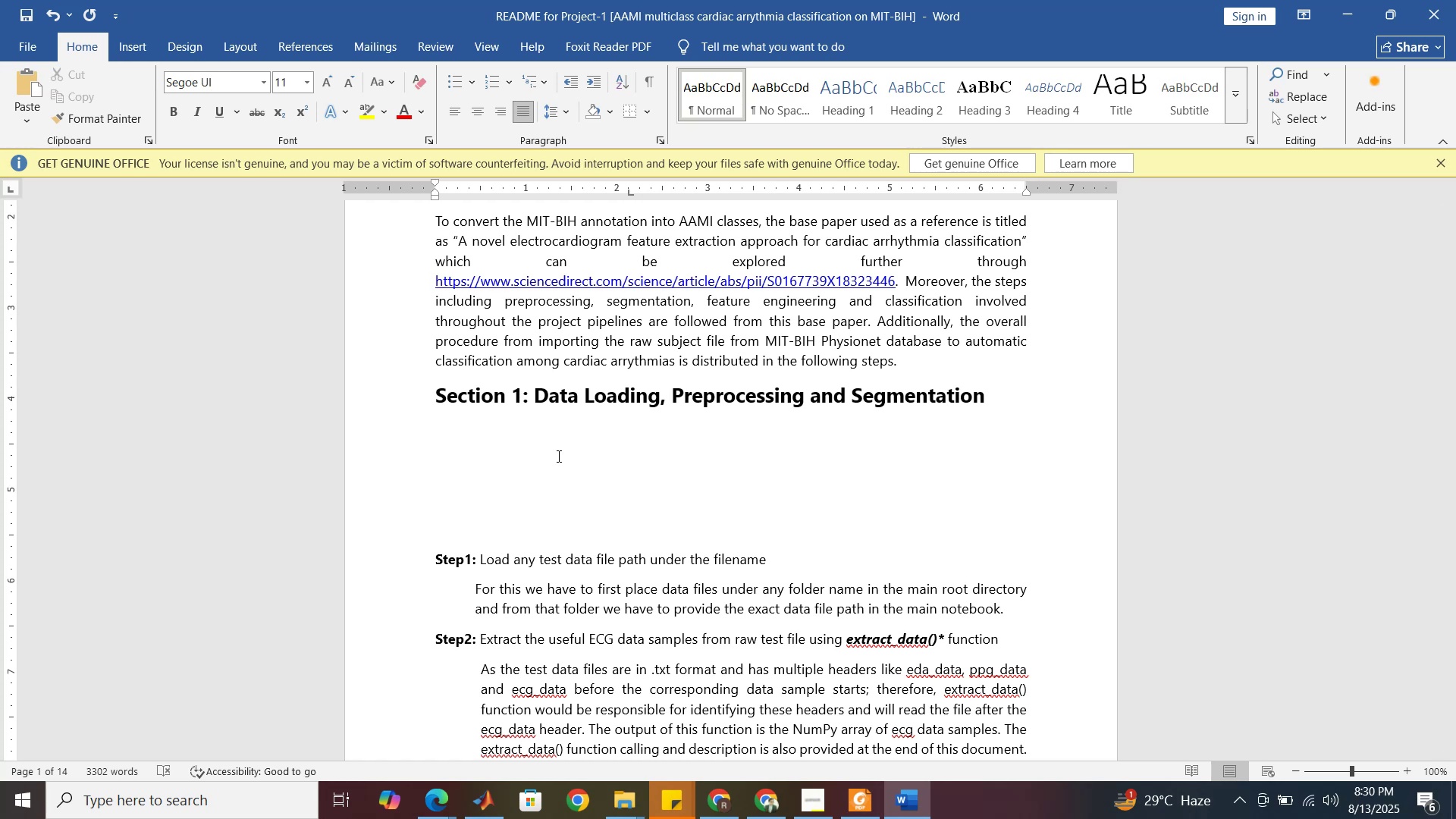 
wait(19.04)
 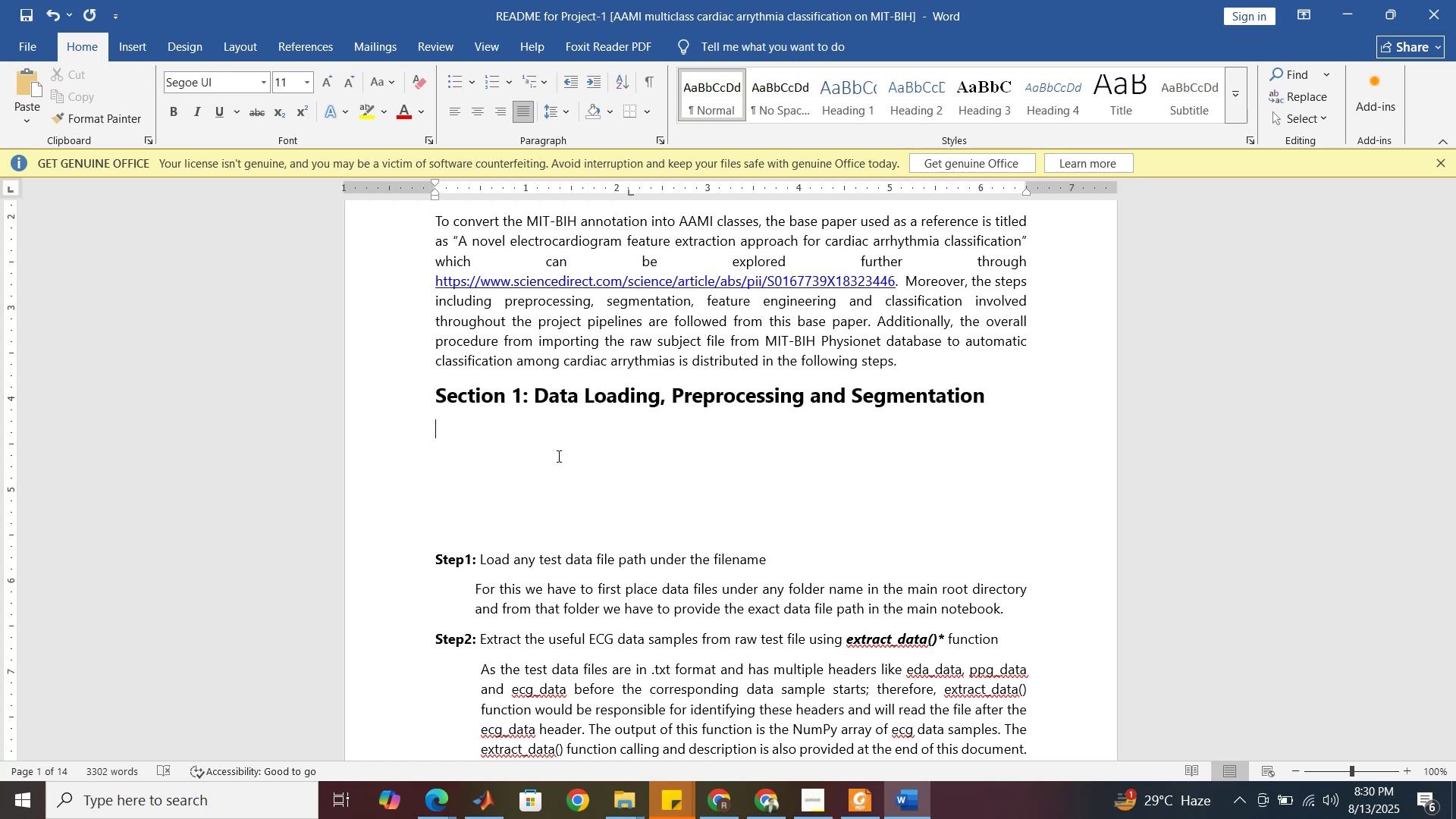 
type(The folder)
 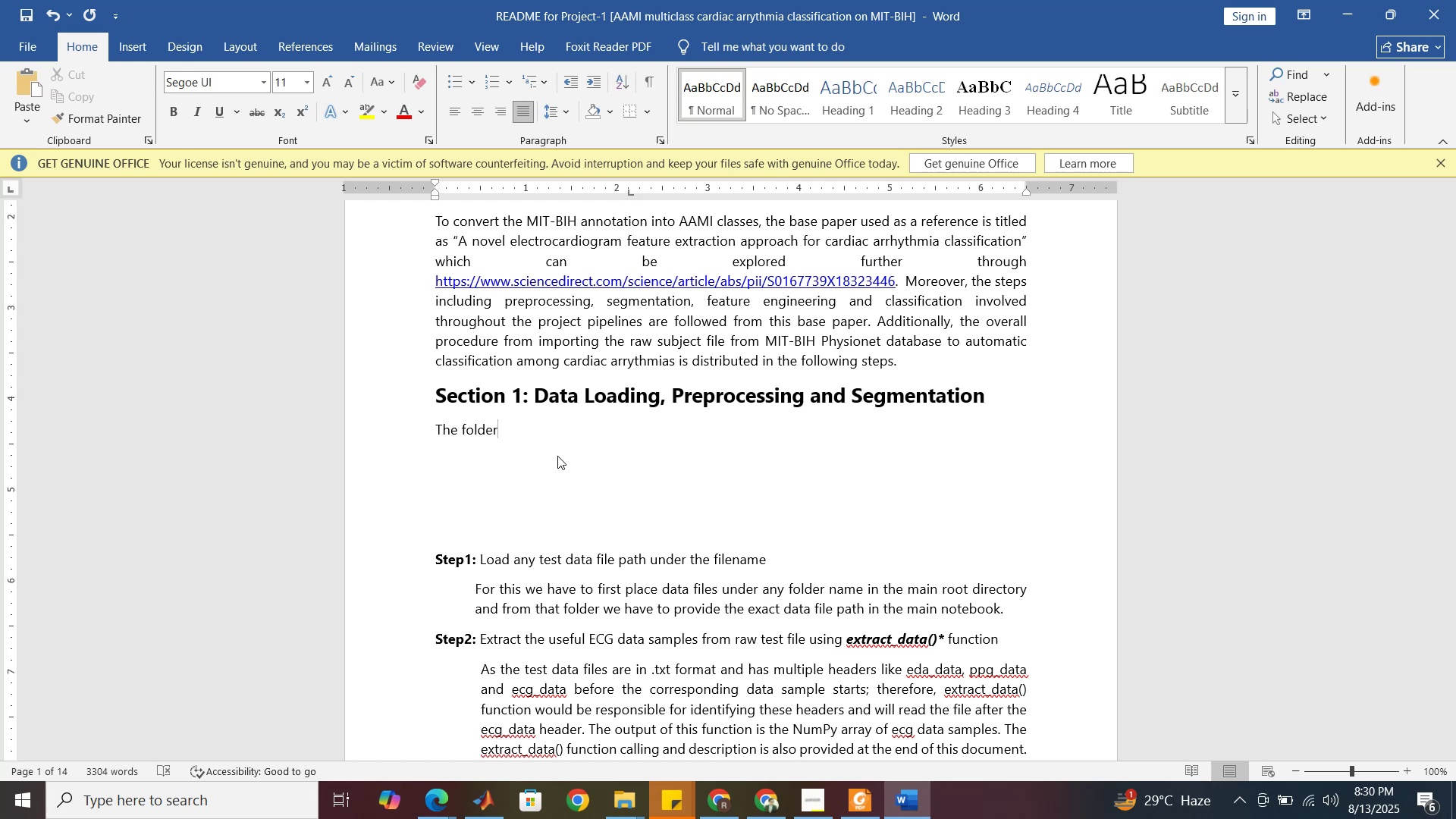 